 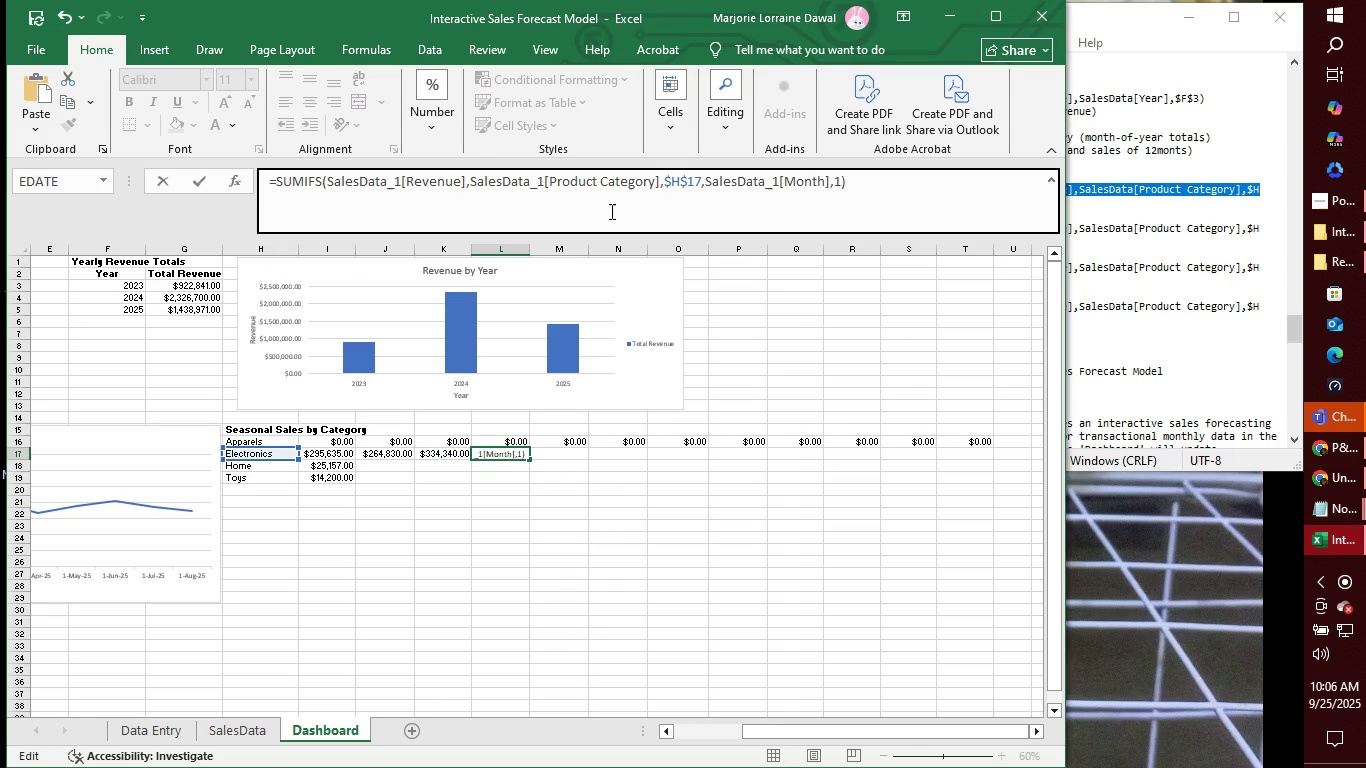 
left_click([842, 183])
 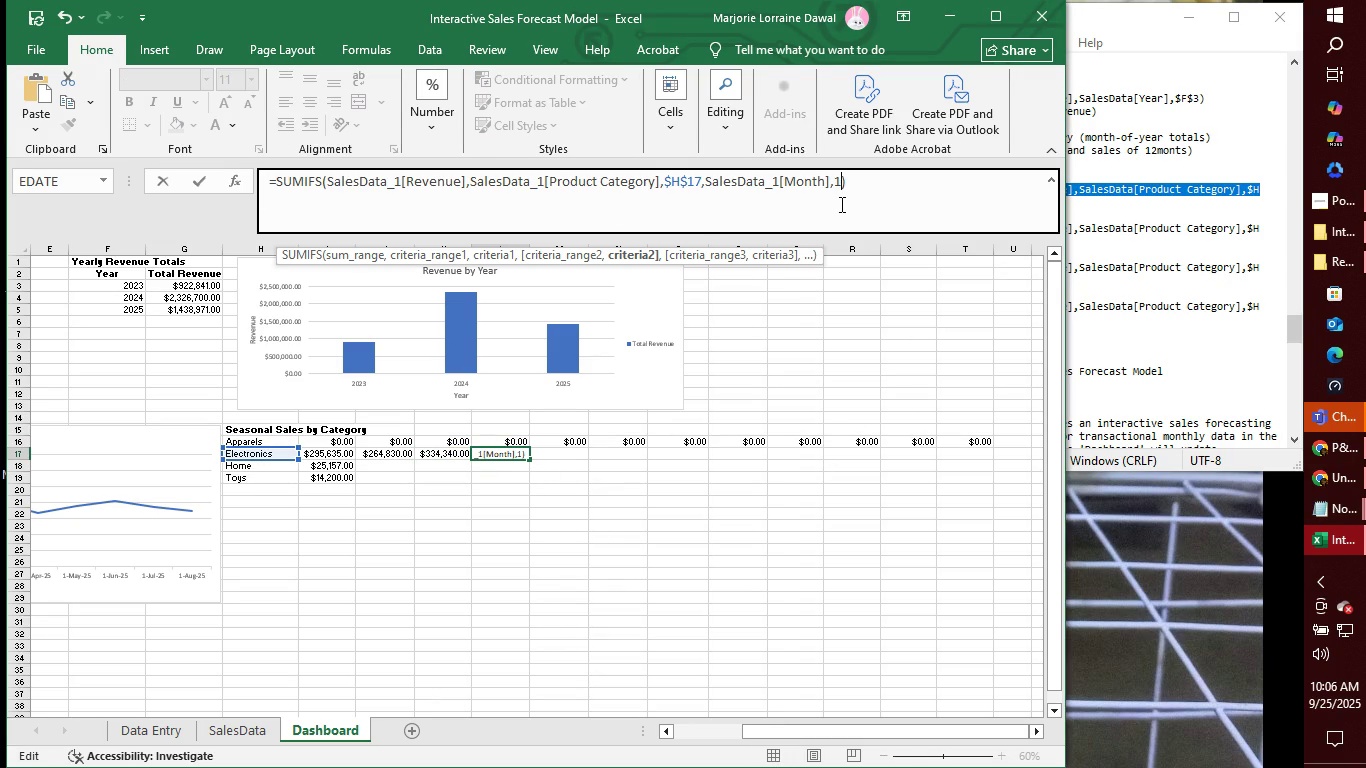 
key(Backspace)
 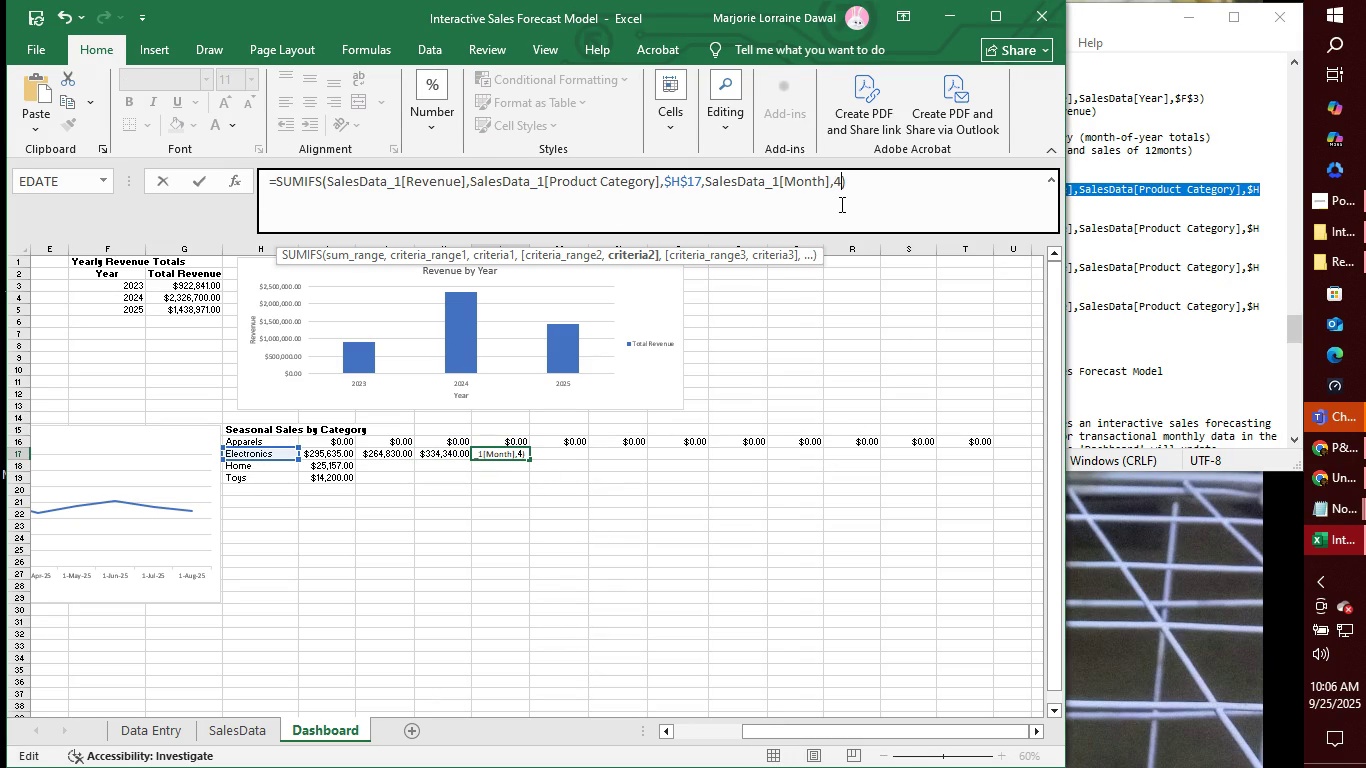 
key(4)
 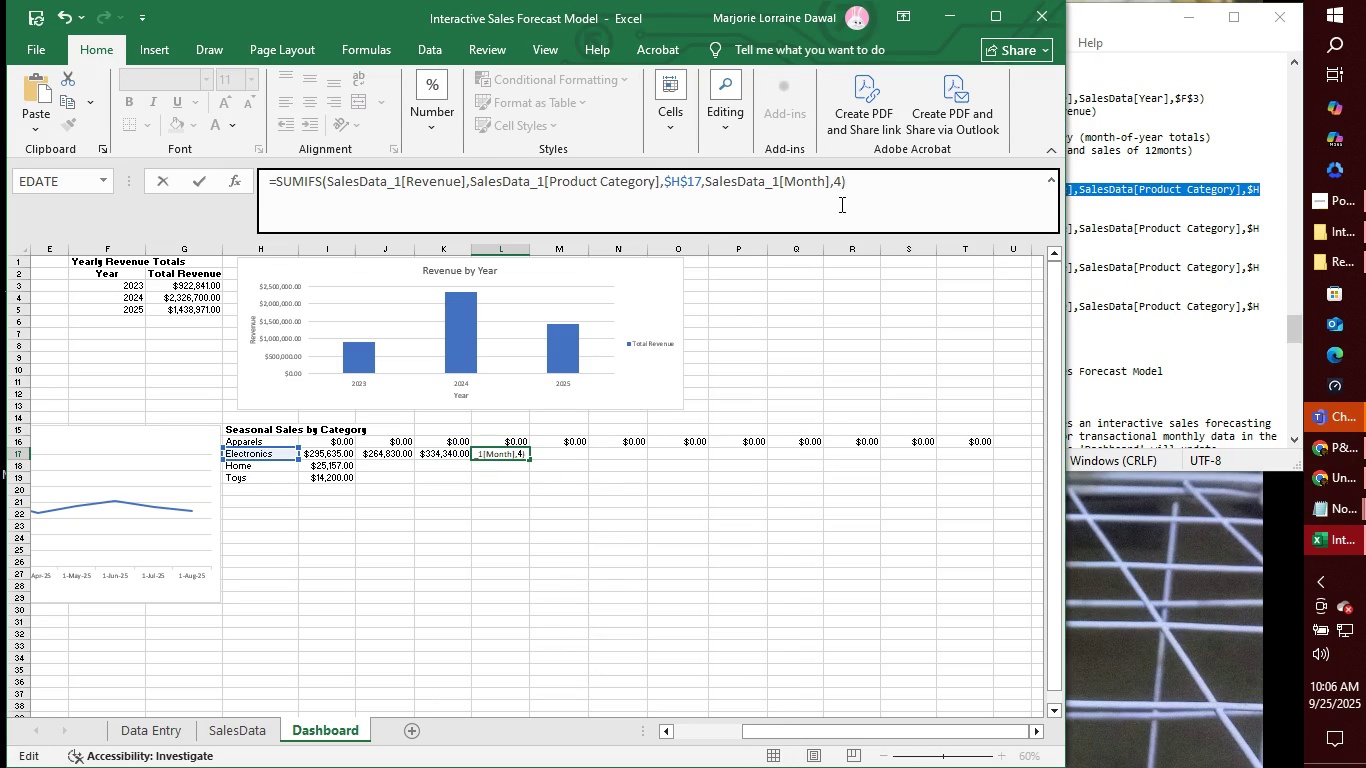 
key(Enter)
 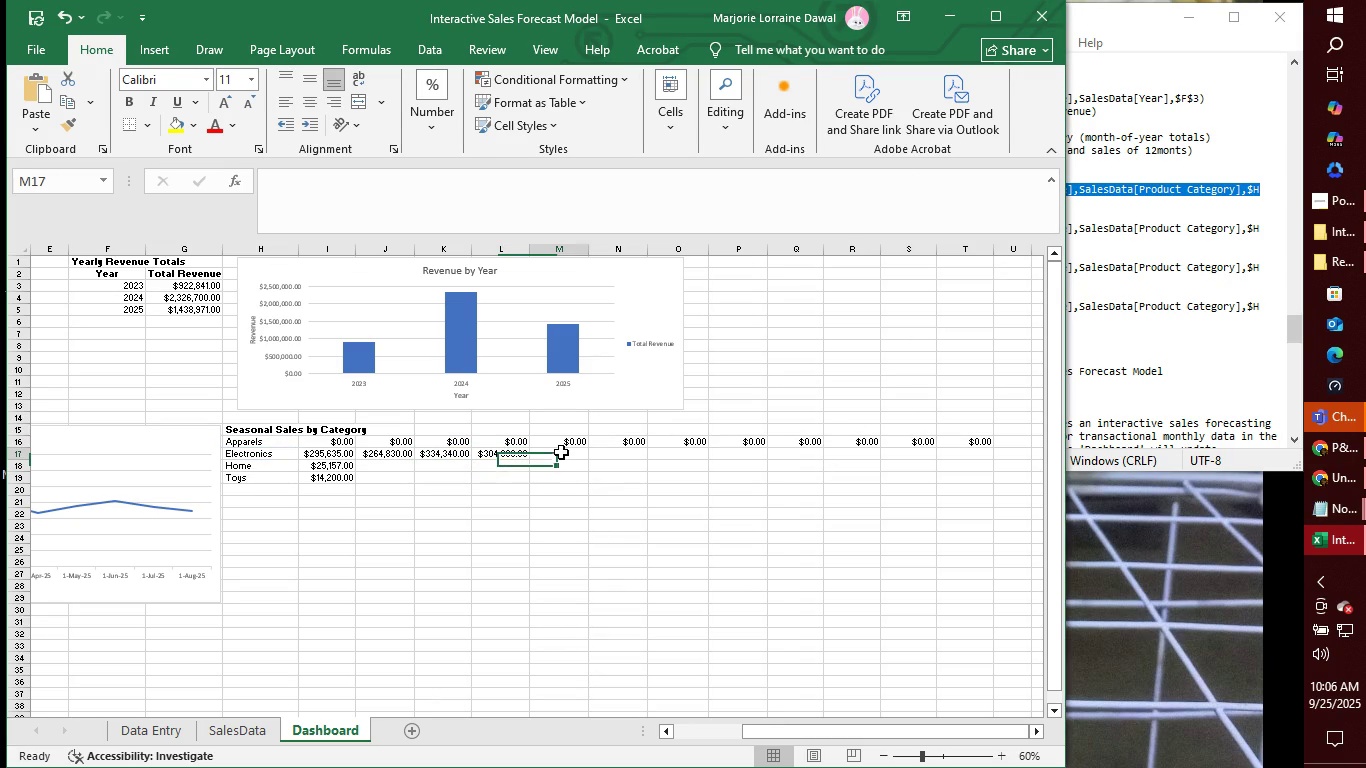 
left_click([561, 452])
 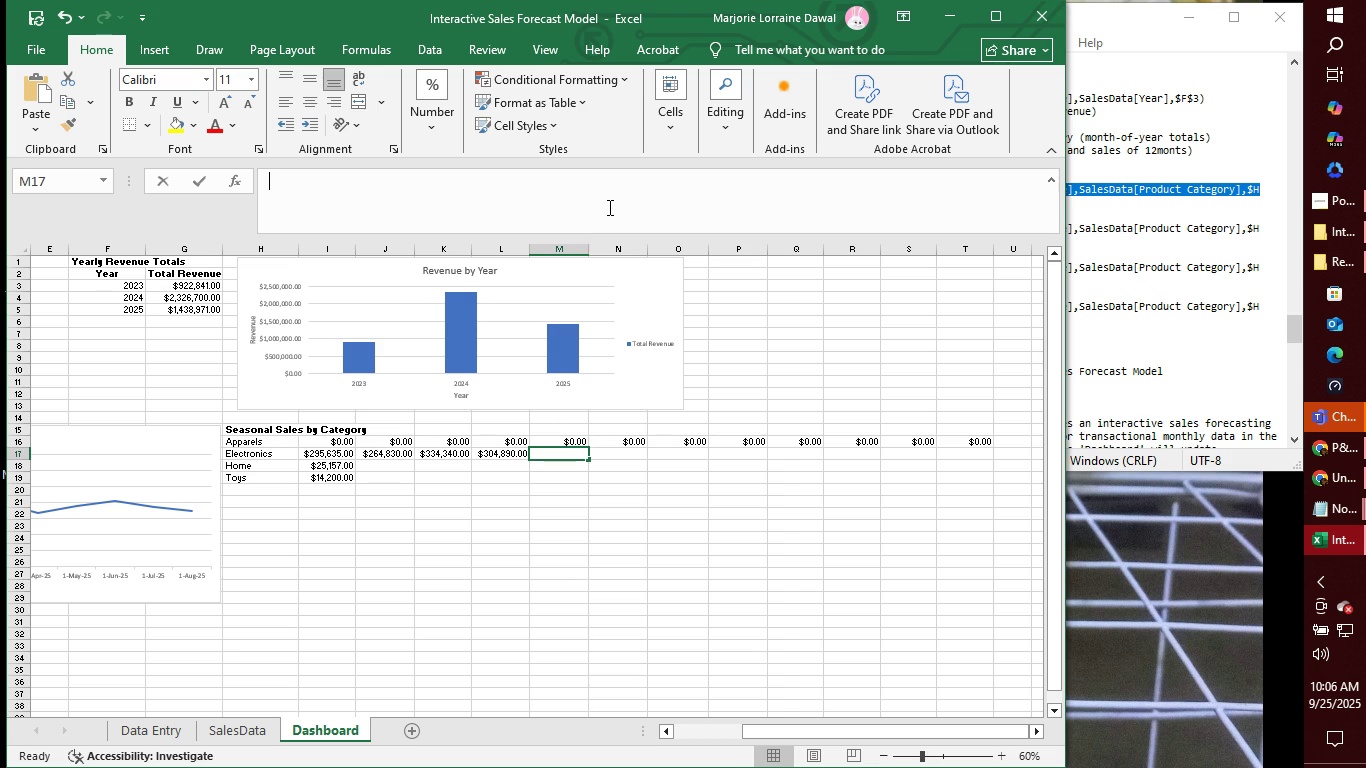 
left_click([608, 207])